 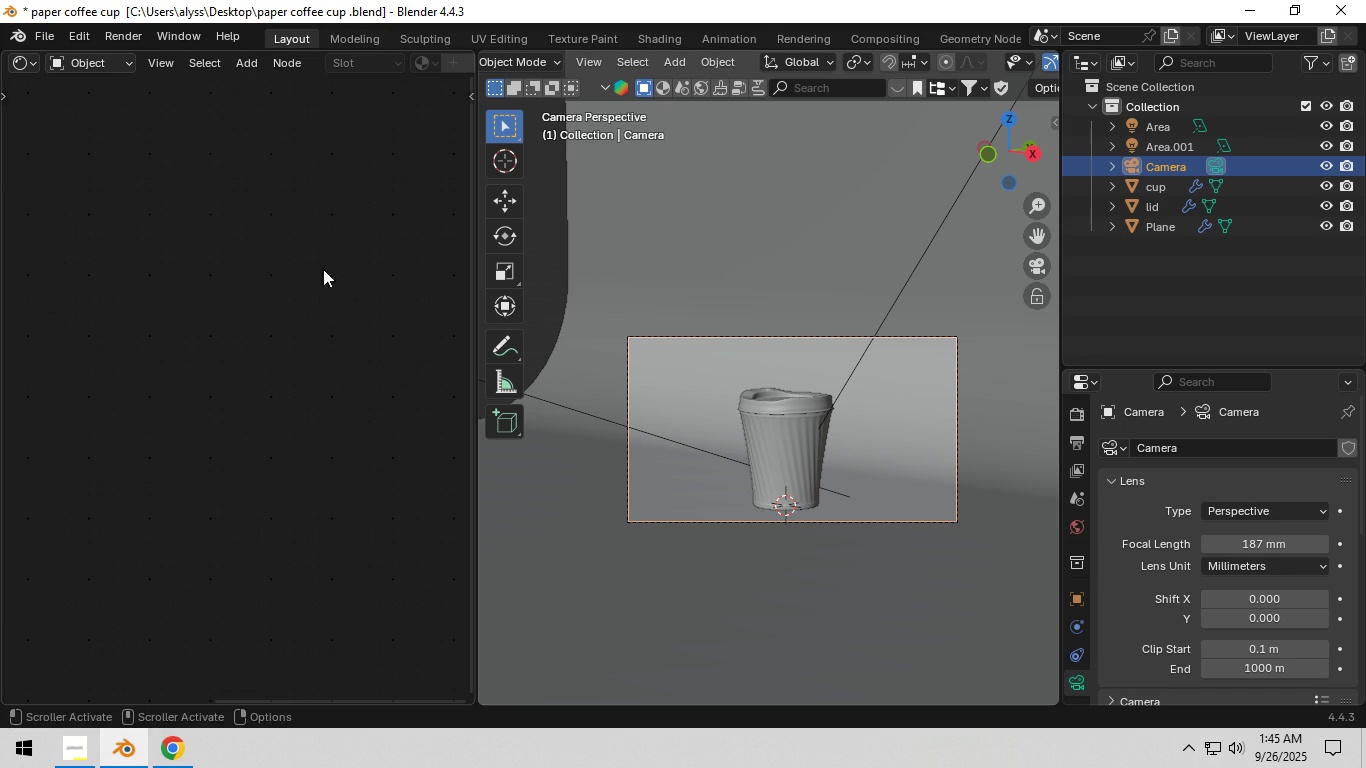 
left_click([123, 42])
 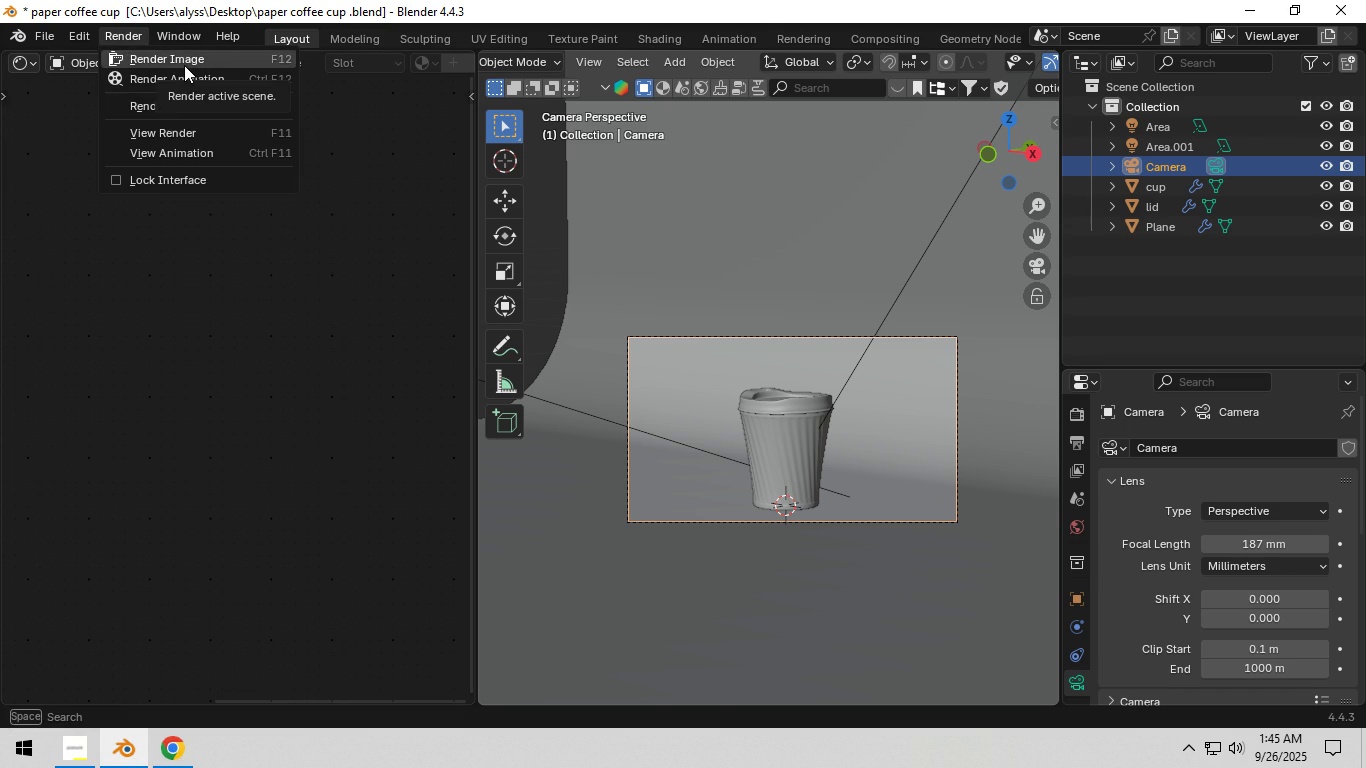 
left_click([184, 65])
 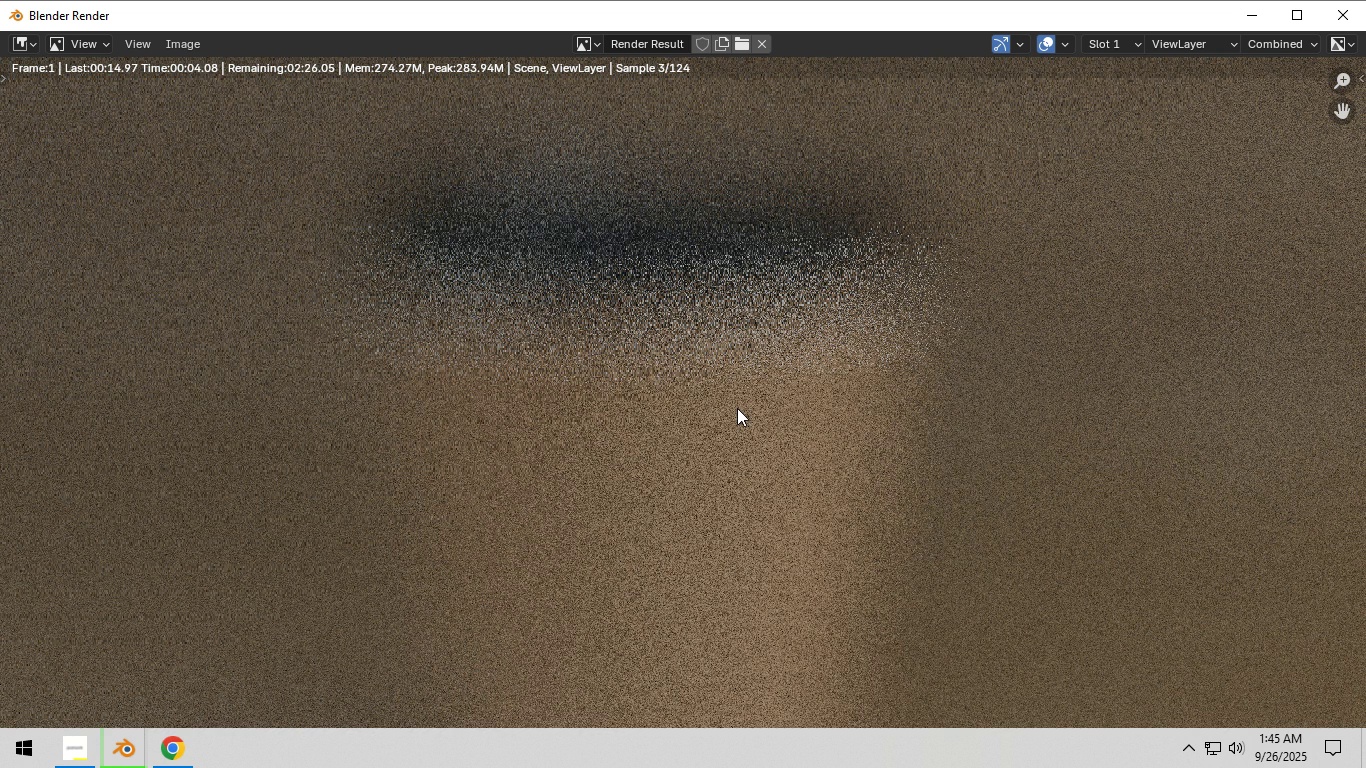 
wait(7.02)
 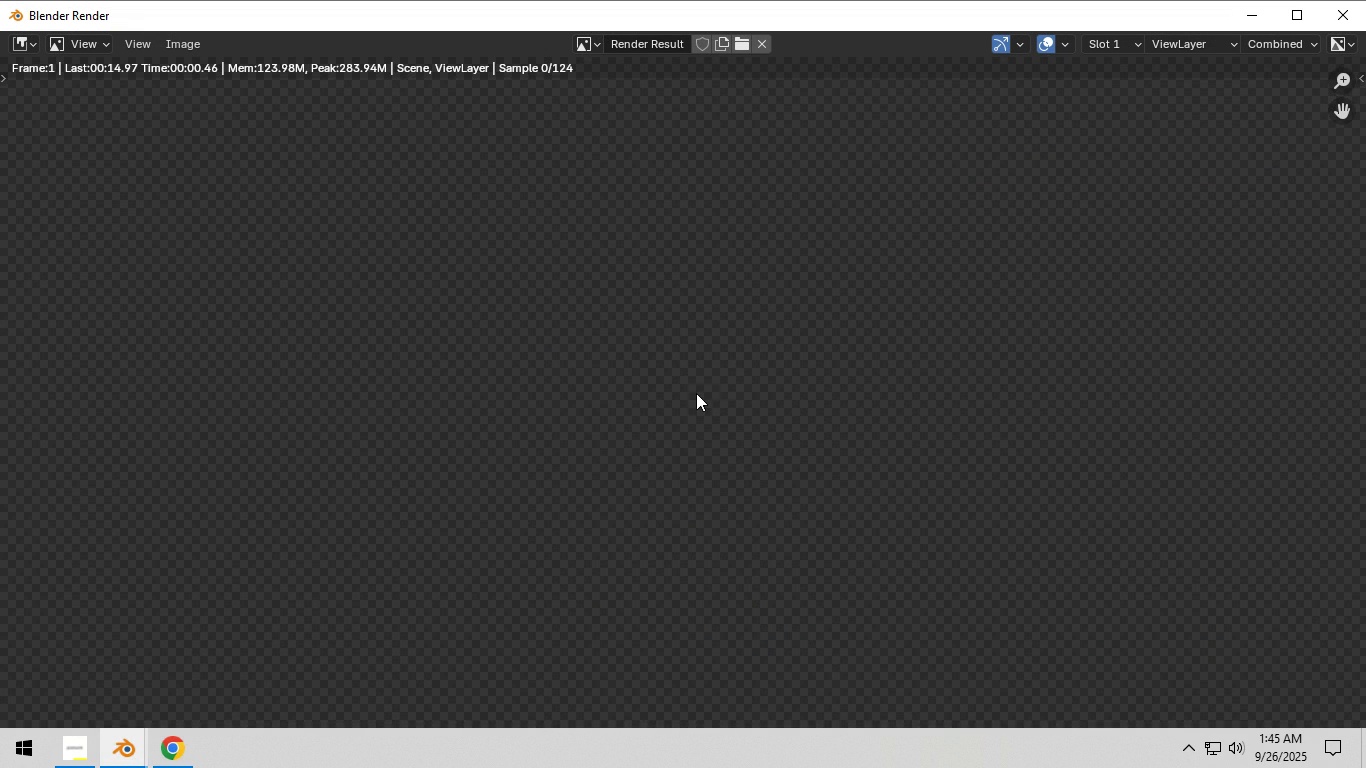 
scroll: coordinate [739, 408], scroll_direction: down, amount: 4.0
 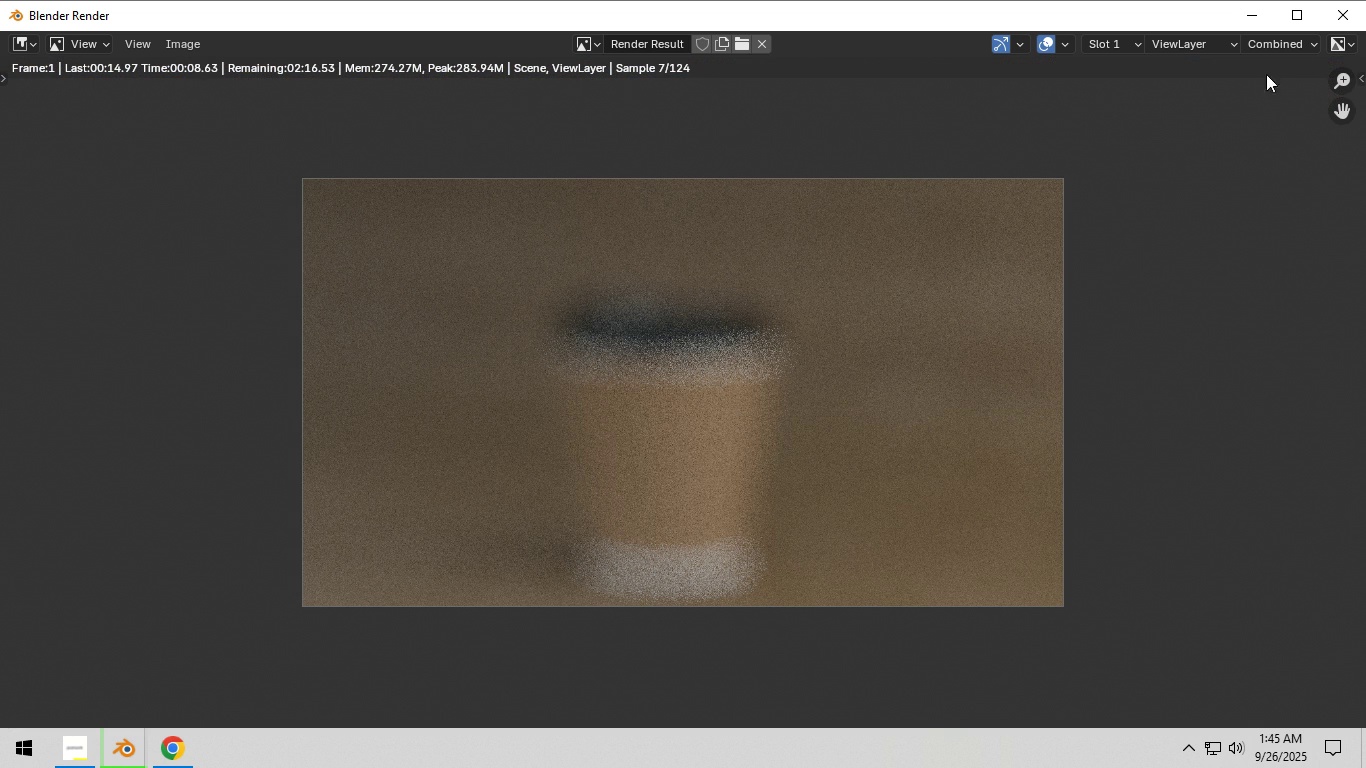 
wait(8.41)
 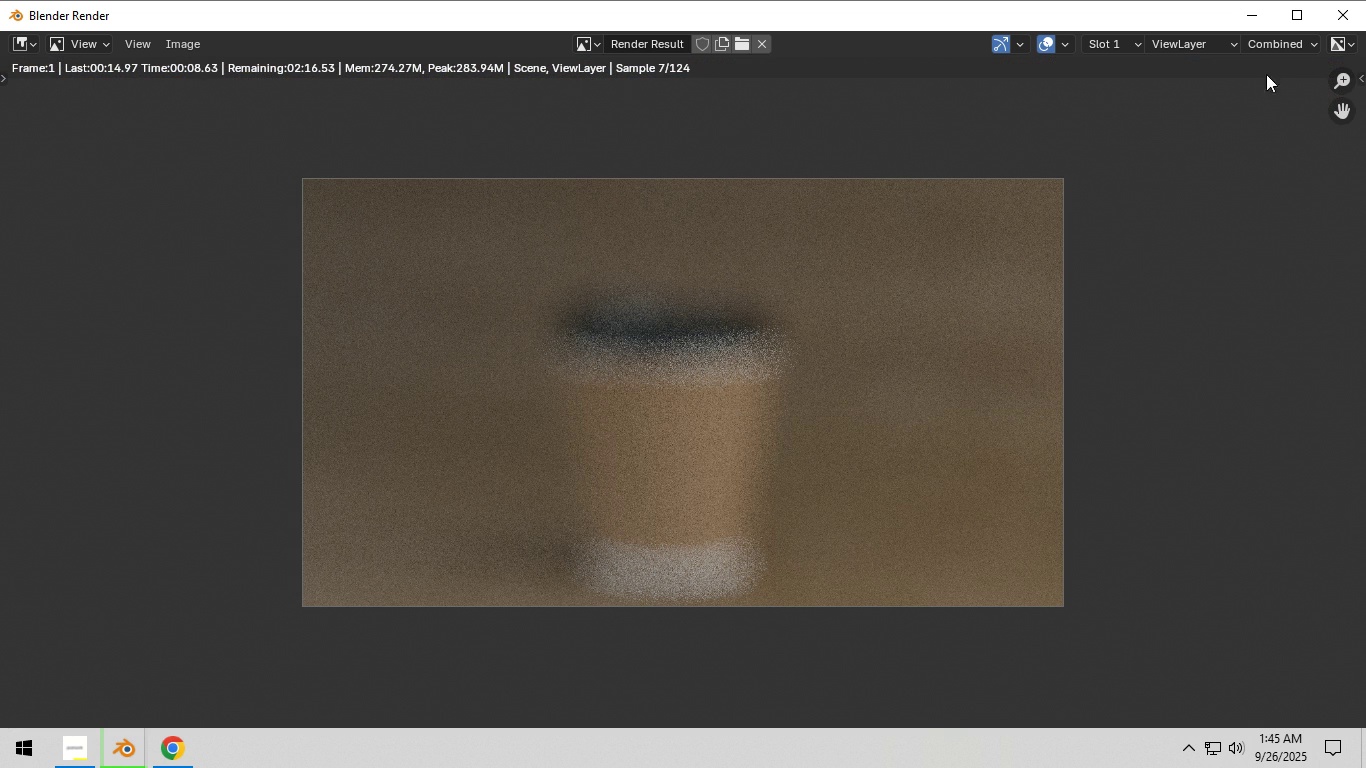 
key(Escape)
 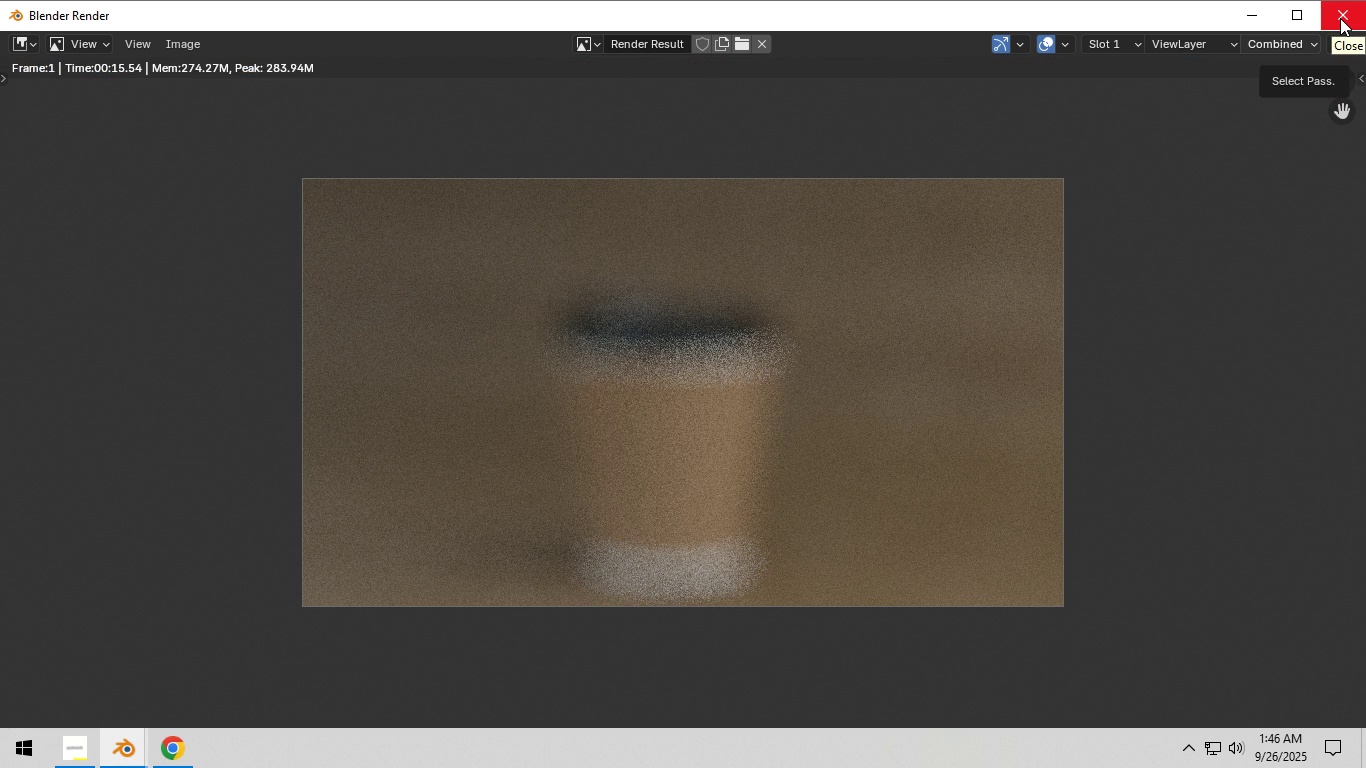 
key(Escape)
 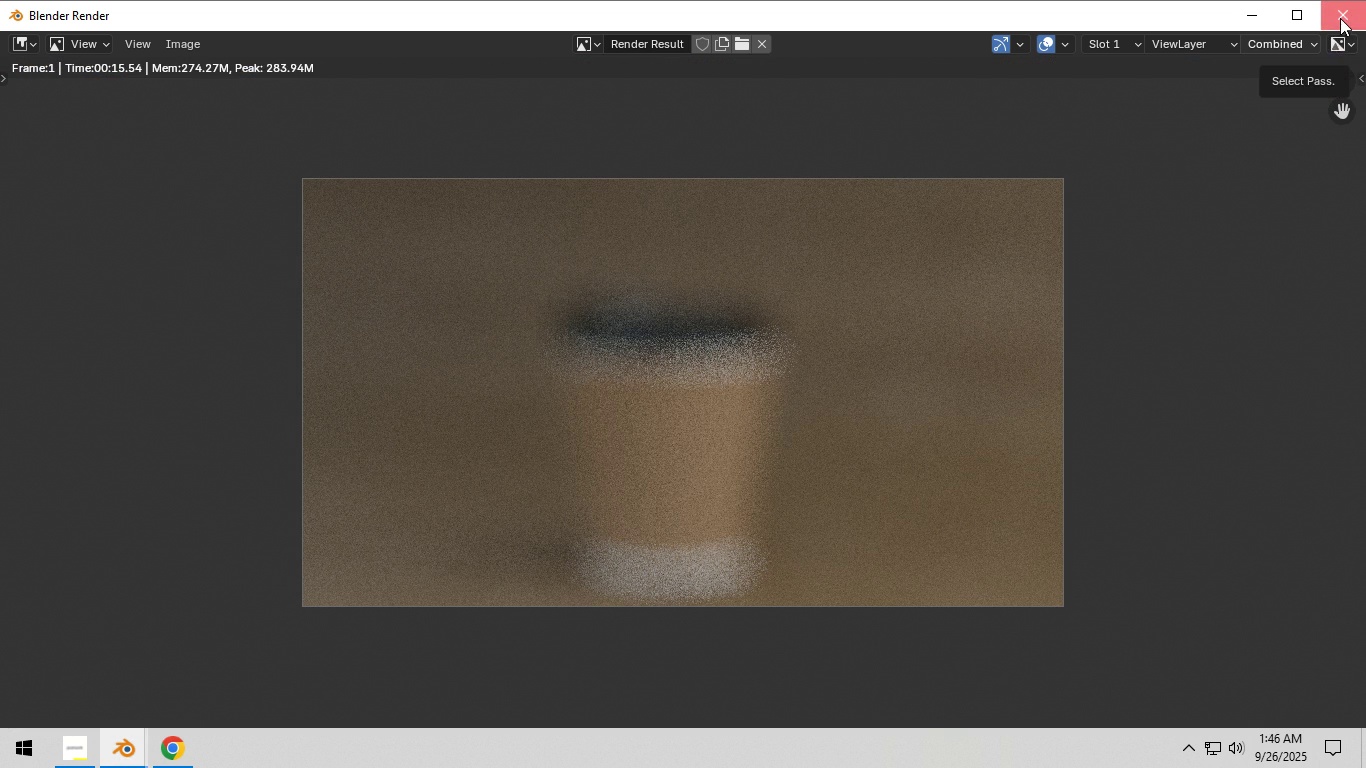 
left_click([1340, 18])
 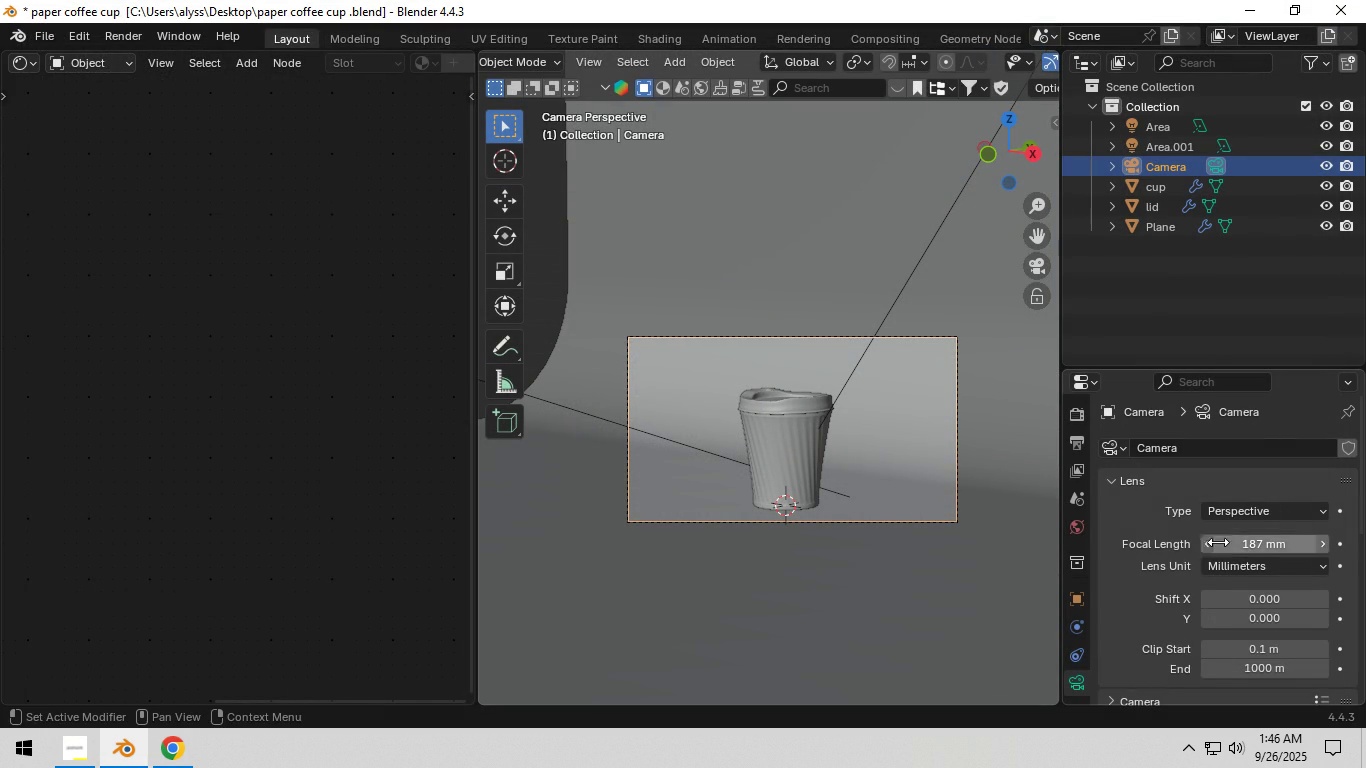 
scroll: coordinate [1152, 626], scroll_direction: down, amount: 9.0
 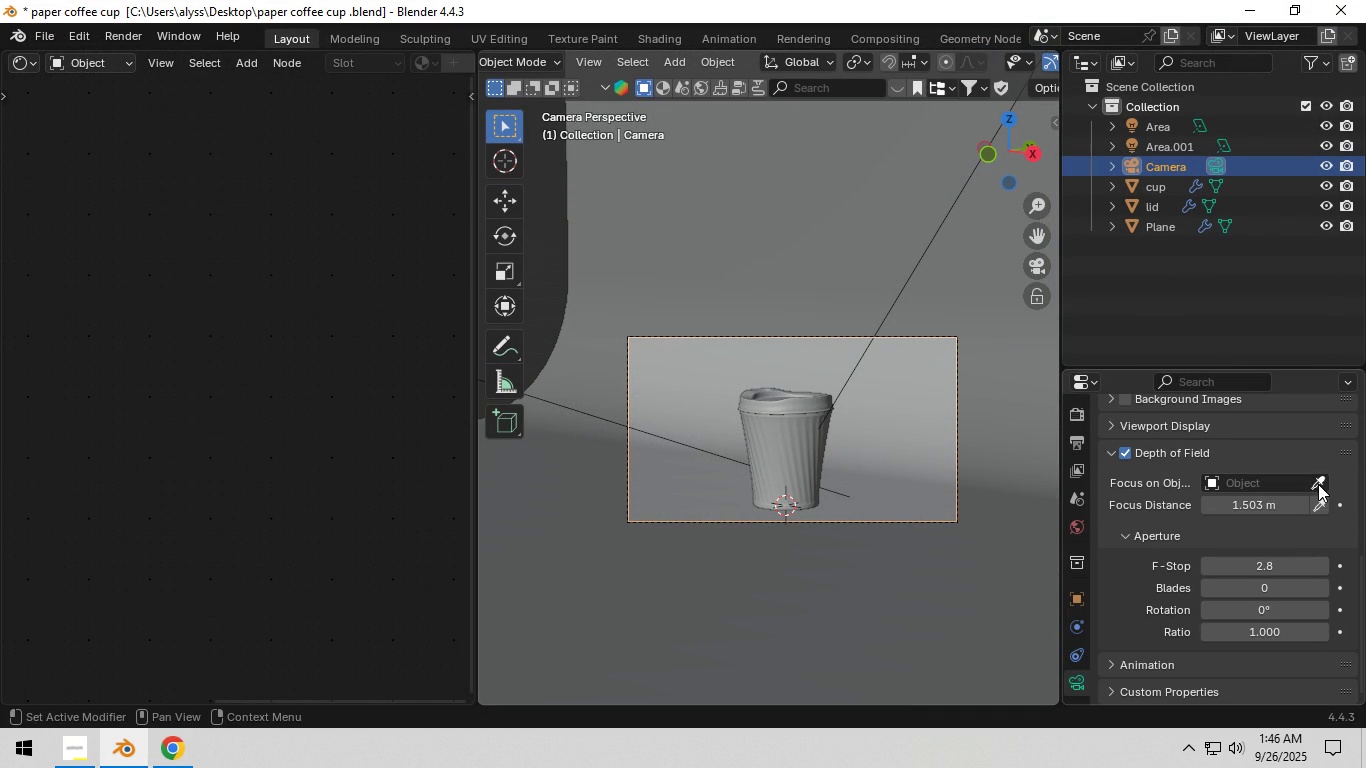 
left_click([1318, 484])
 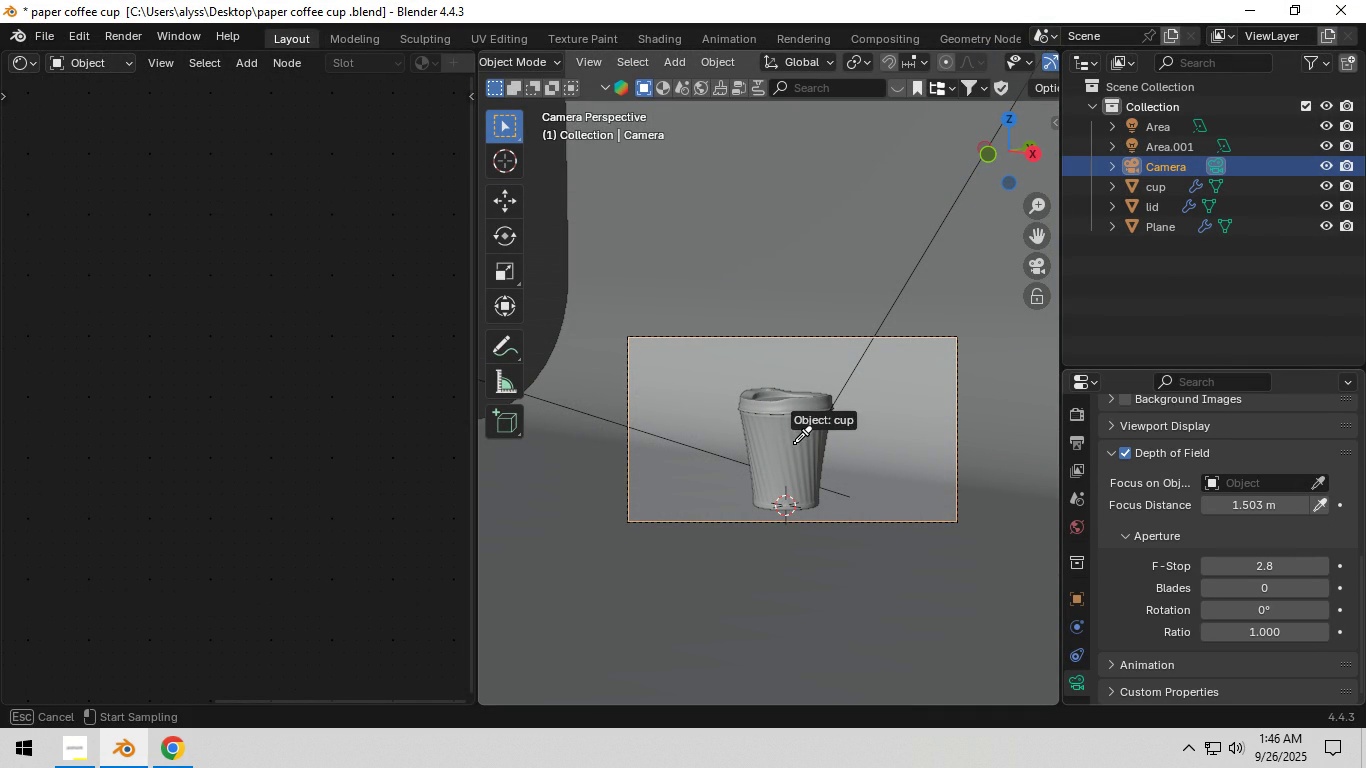 
left_click([794, 443])
 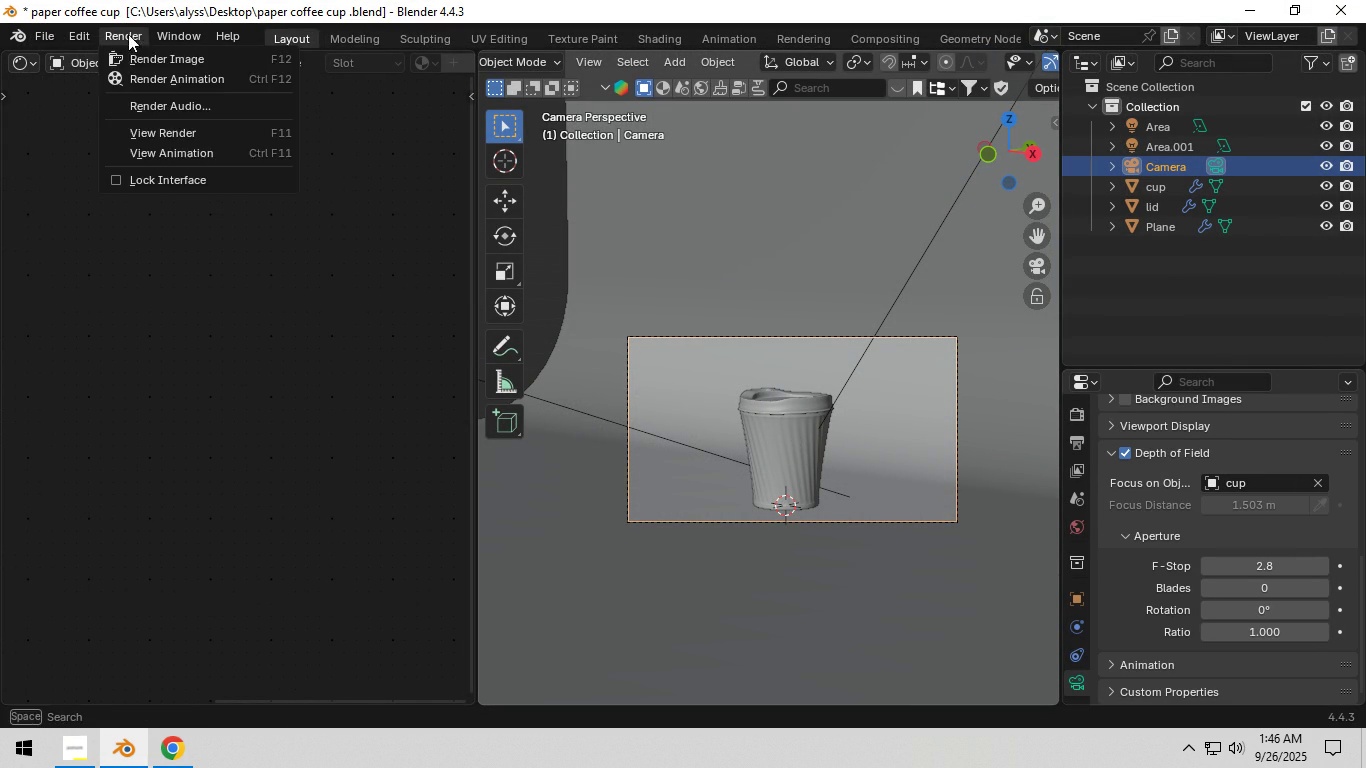 
double_click([158, 53])
 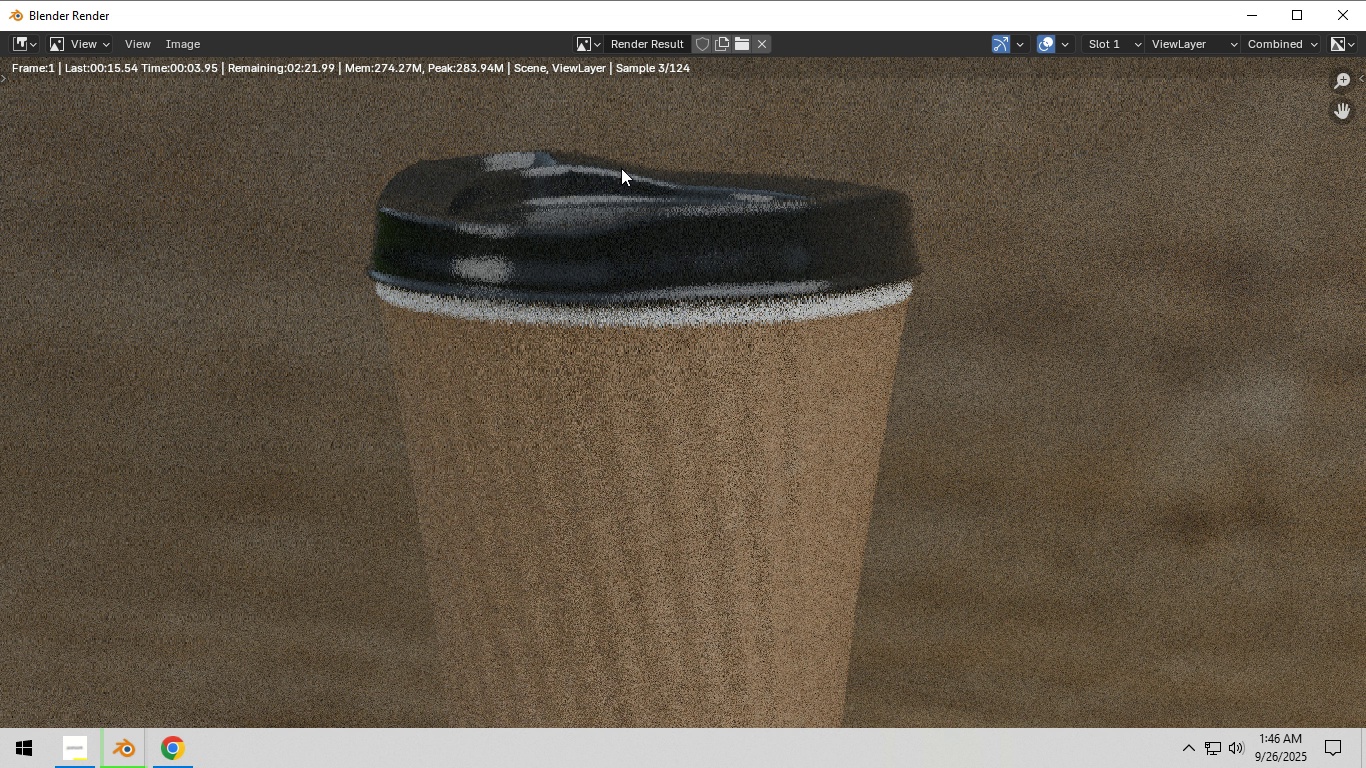 
wait(9.98)
 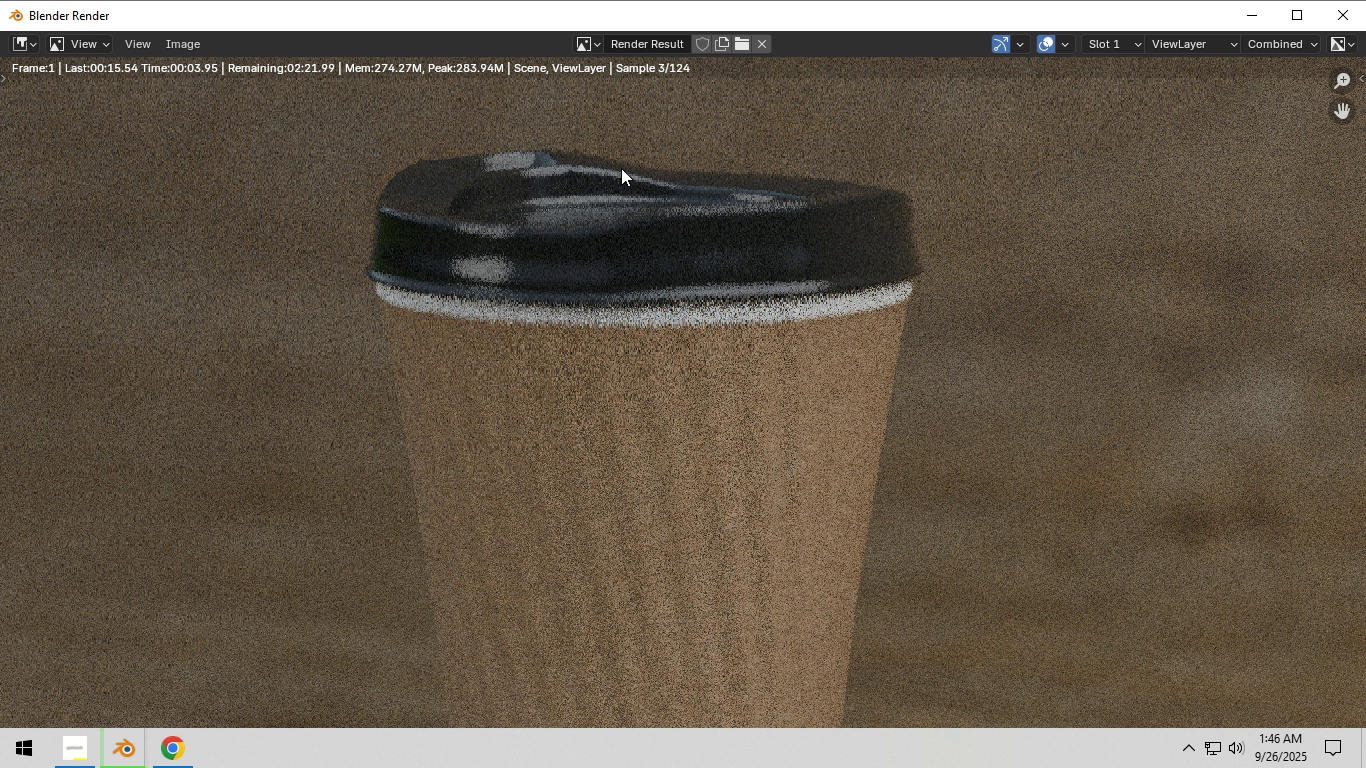 
scroll: coordinate [752, 366], scroll_direction: down, amount: 3.0
 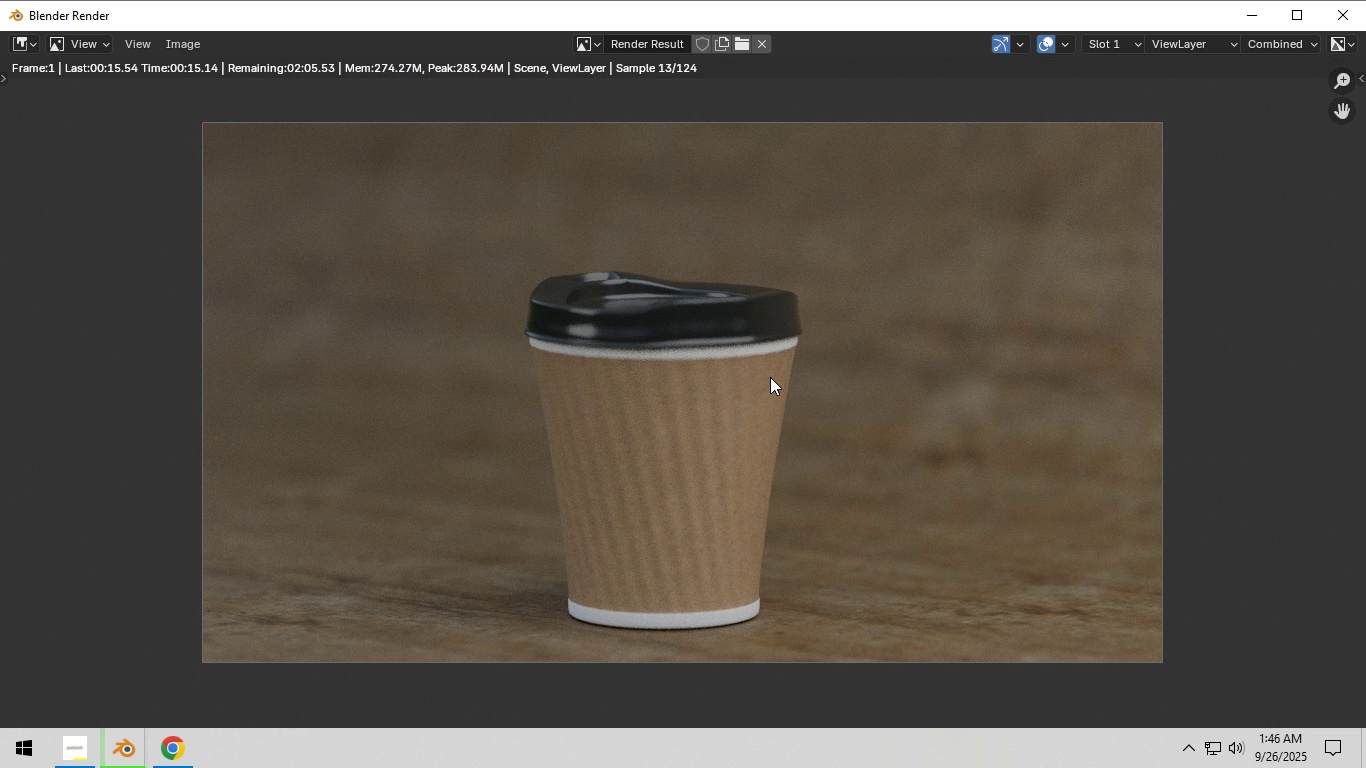 
wait(10.46)
 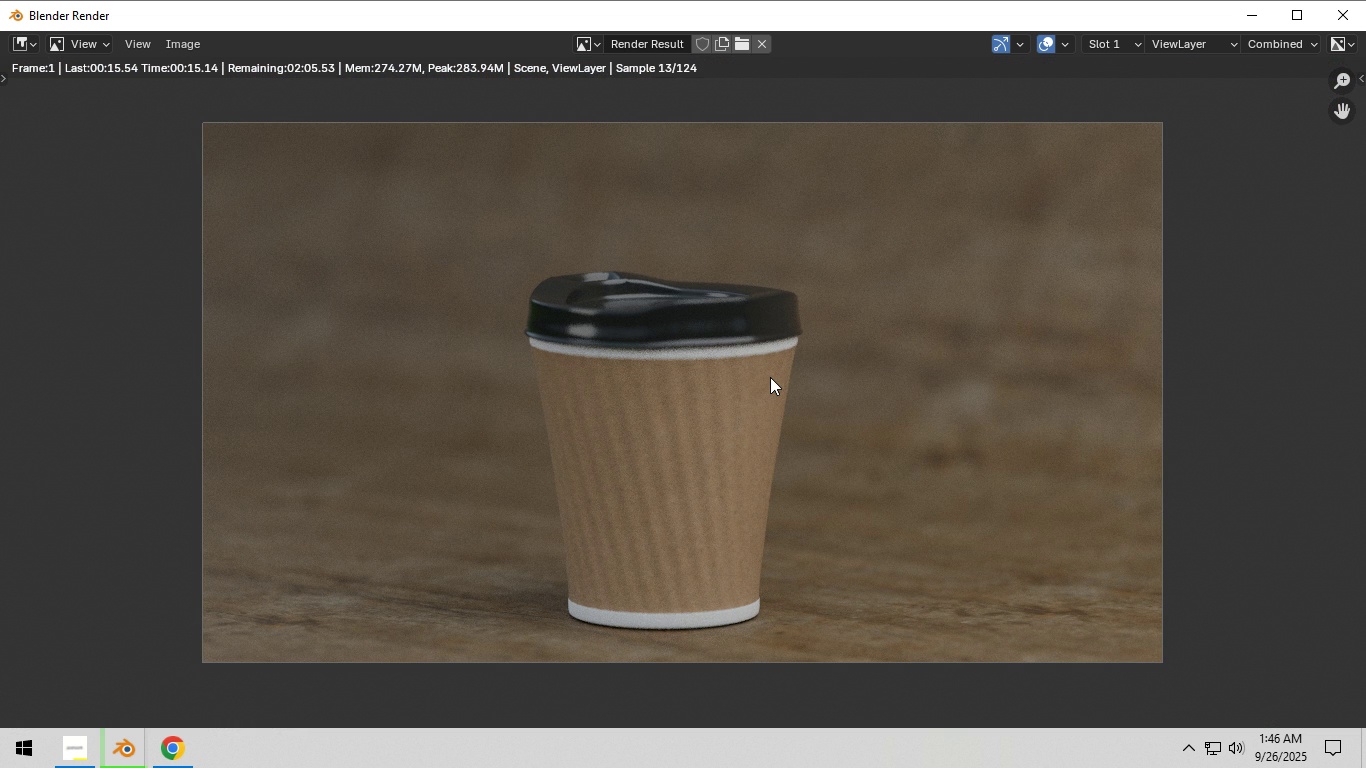 
left_click([1346, 14])
 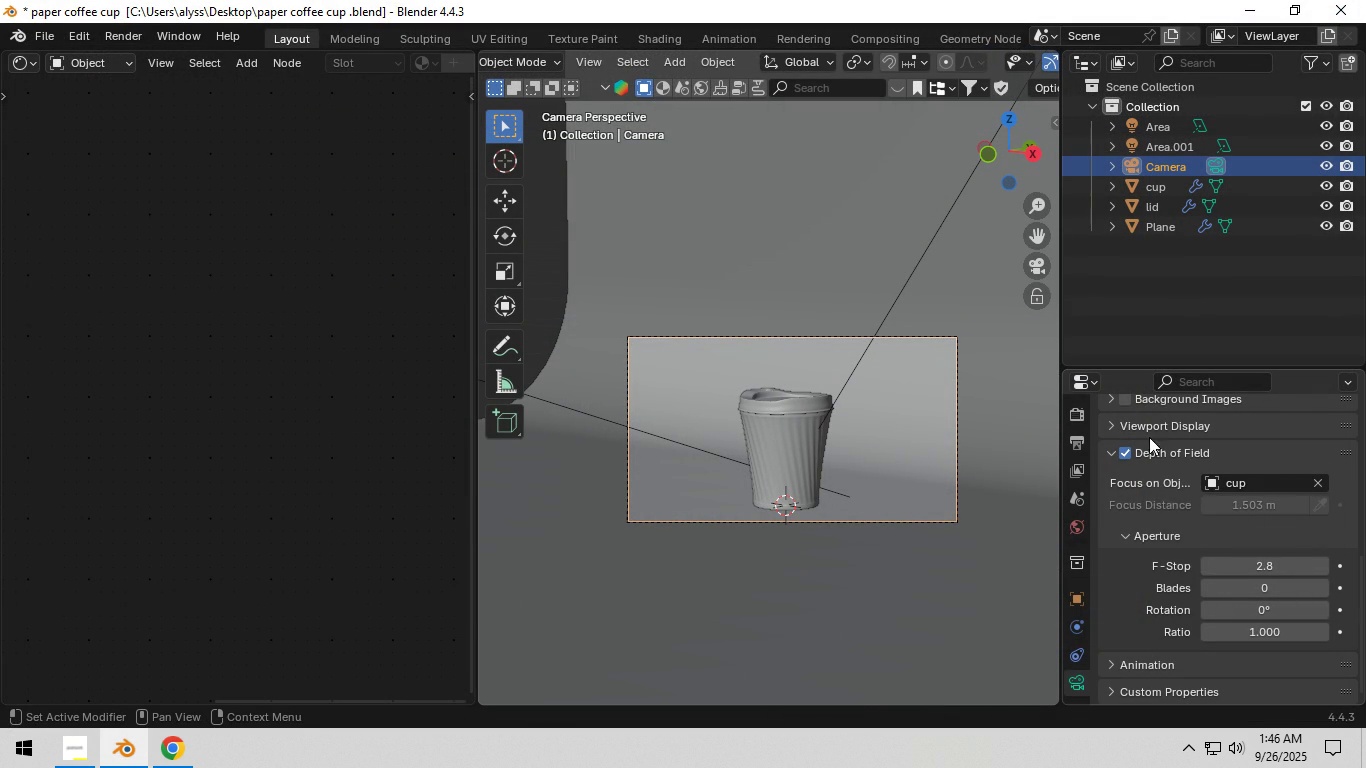 
scroll: coordinate [1185, 539], scroll_direction: down, amount: 2.0
 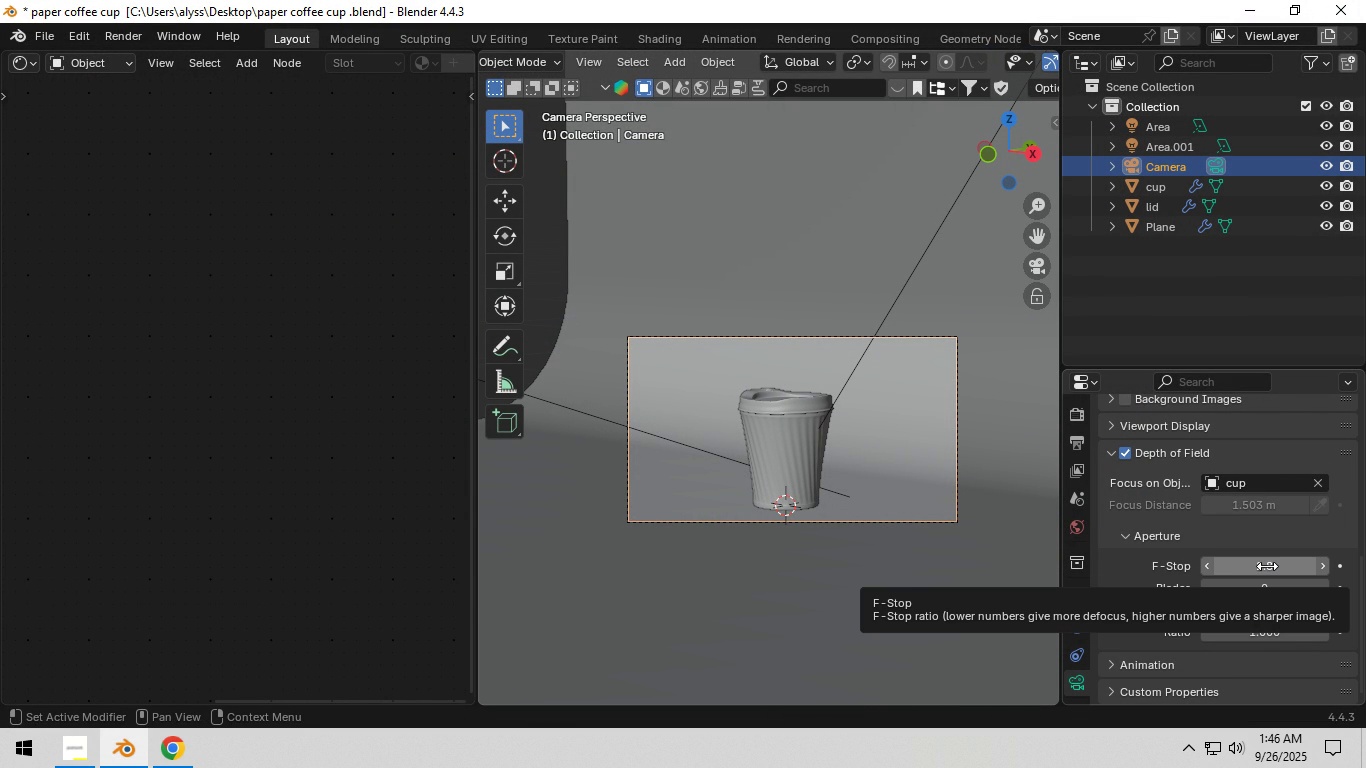 
wait(8.87)
 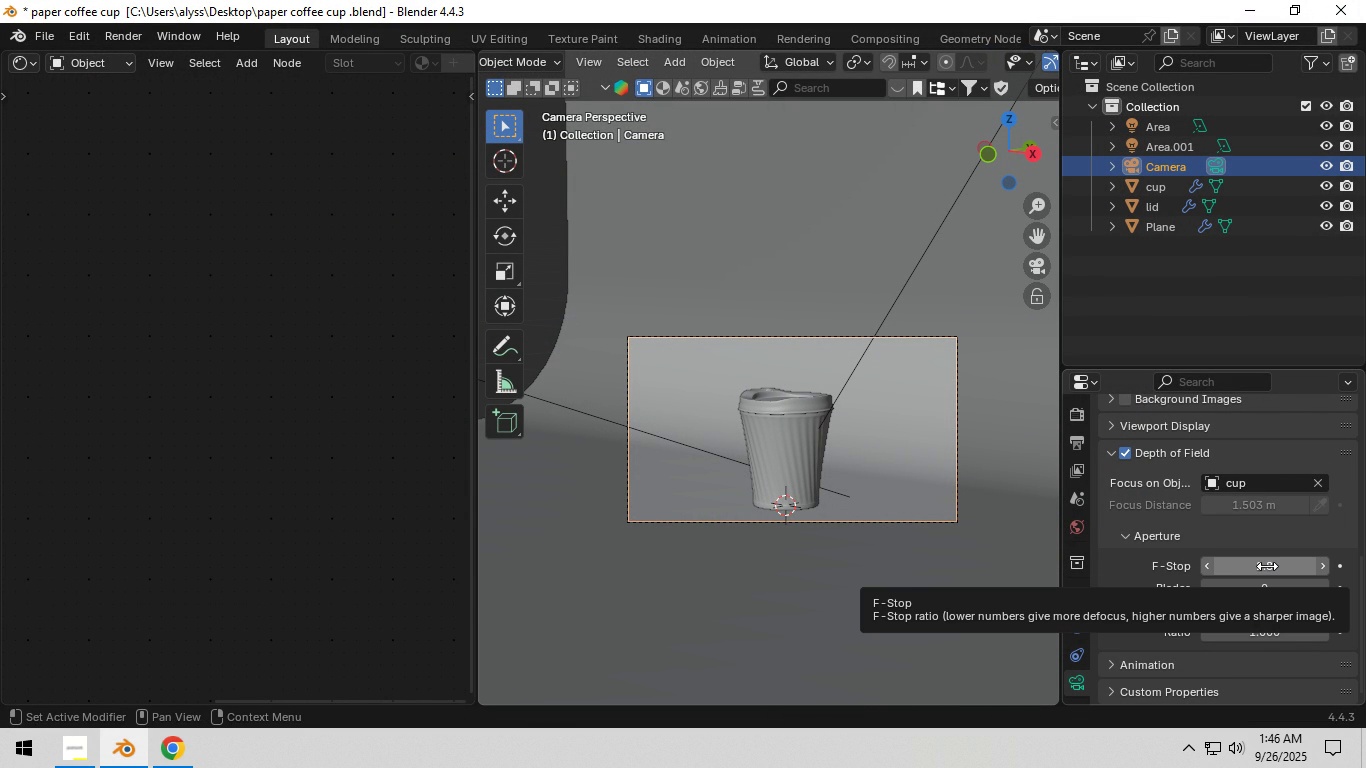 
left_click([1267, 564])
 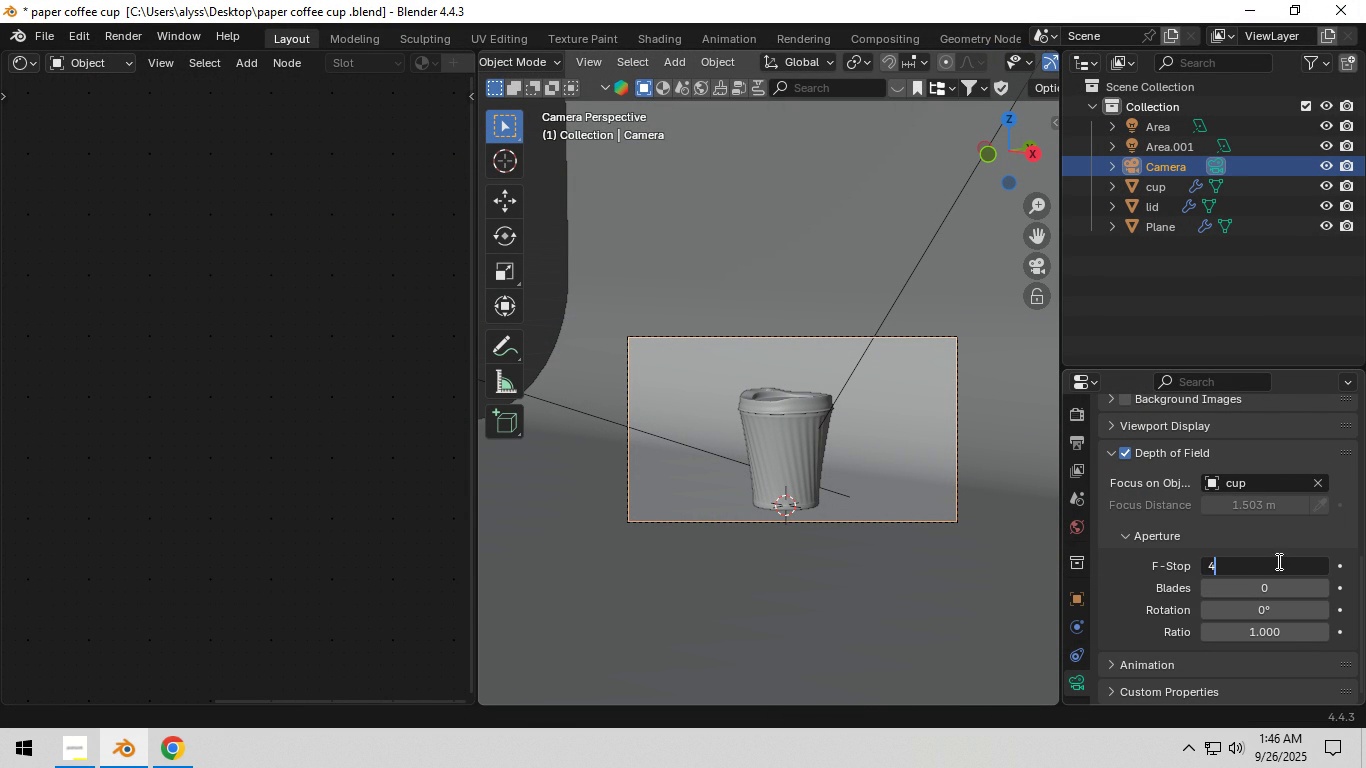 
key(Numpad4)
 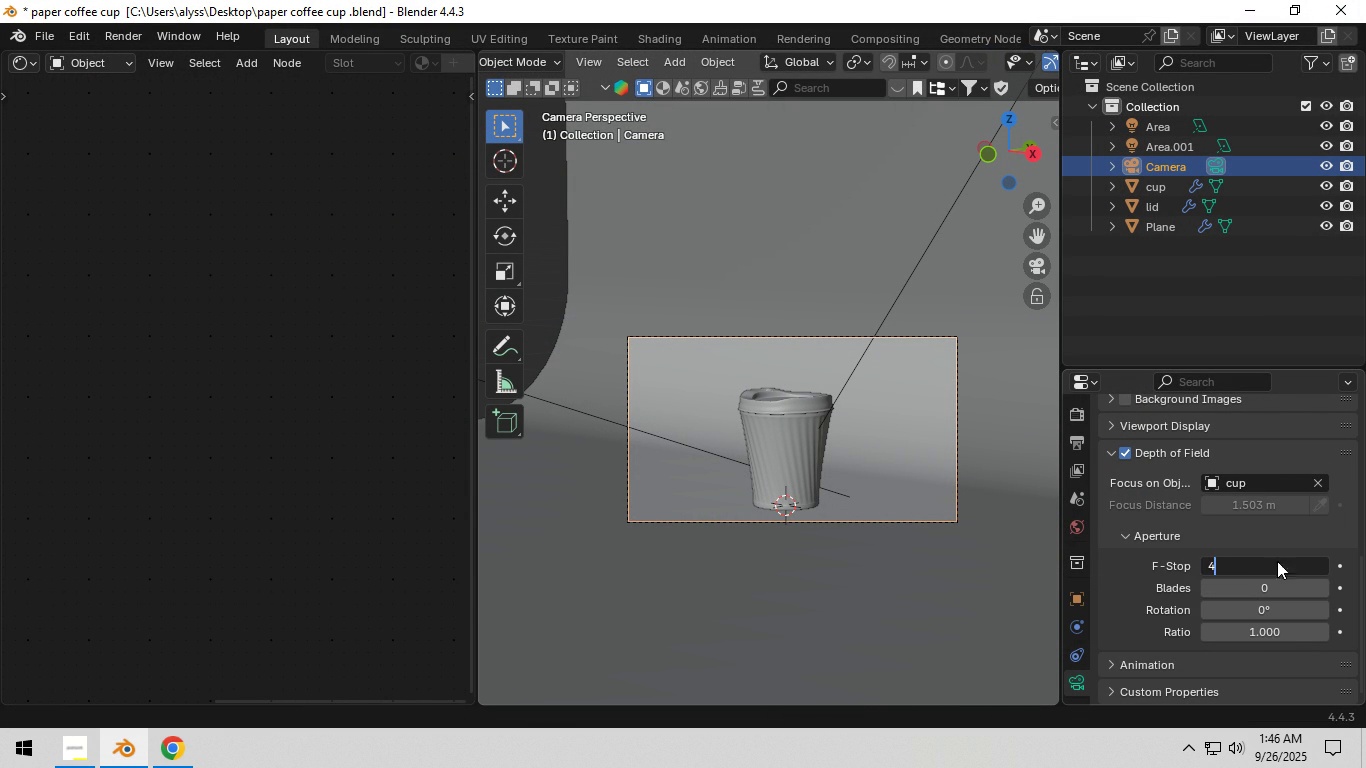 
key(NumpadEnter)
 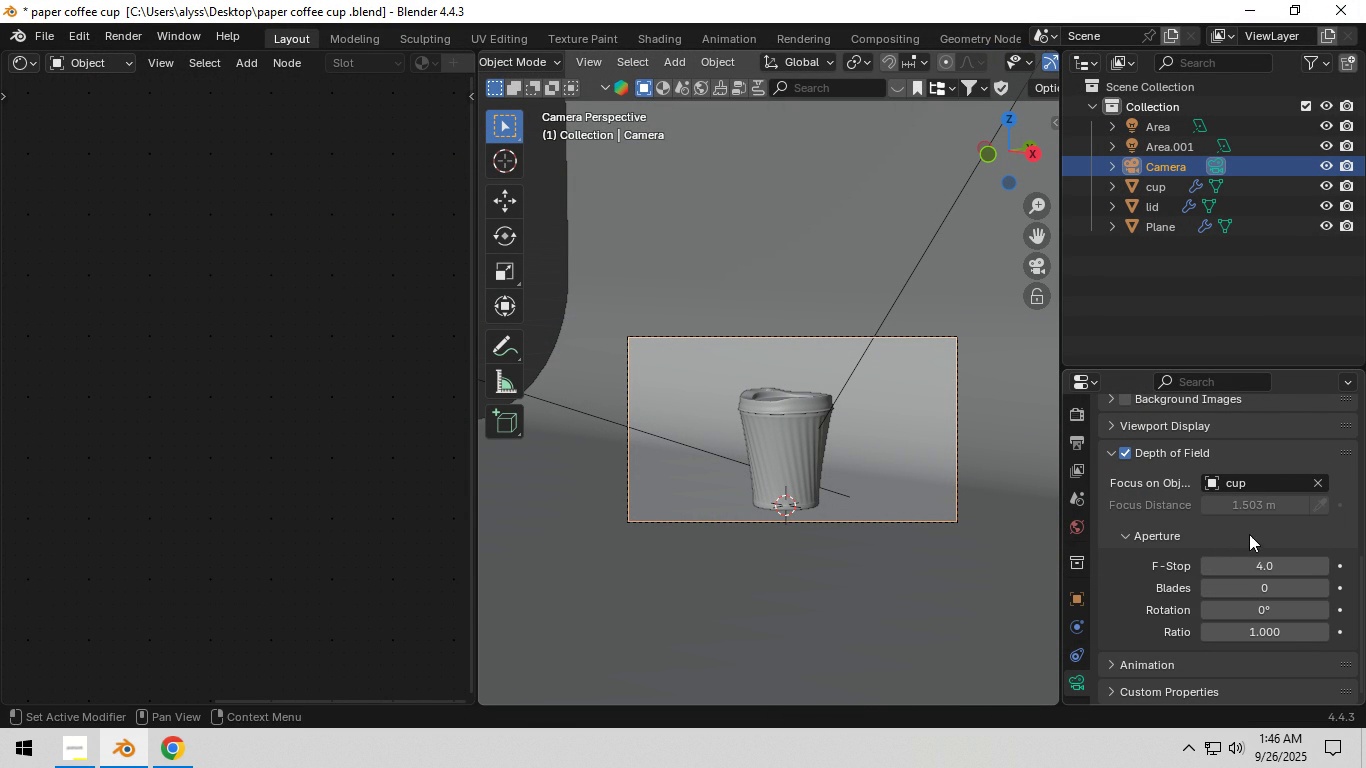 
scroll: coordinate [1170, 576], scroll_direction: down, amount: 1.0
 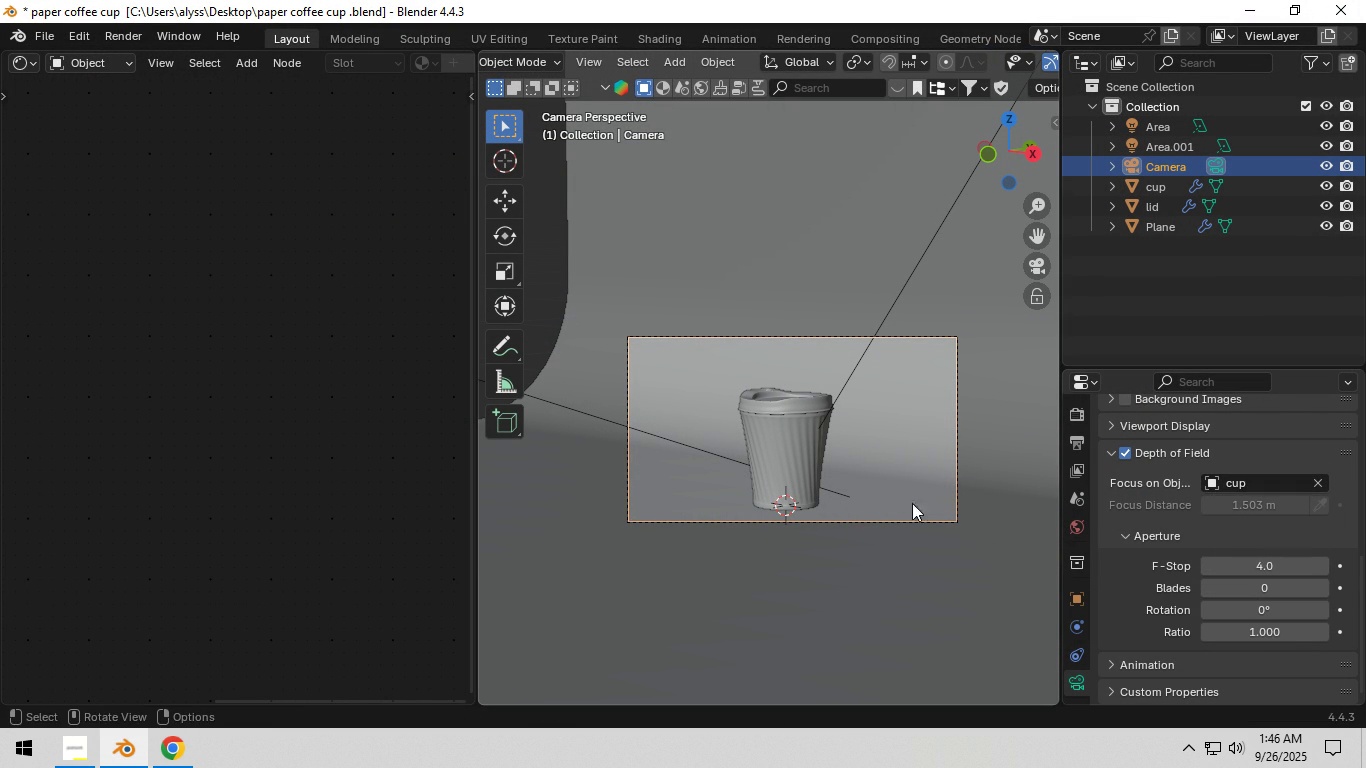 
wait(5.72)
 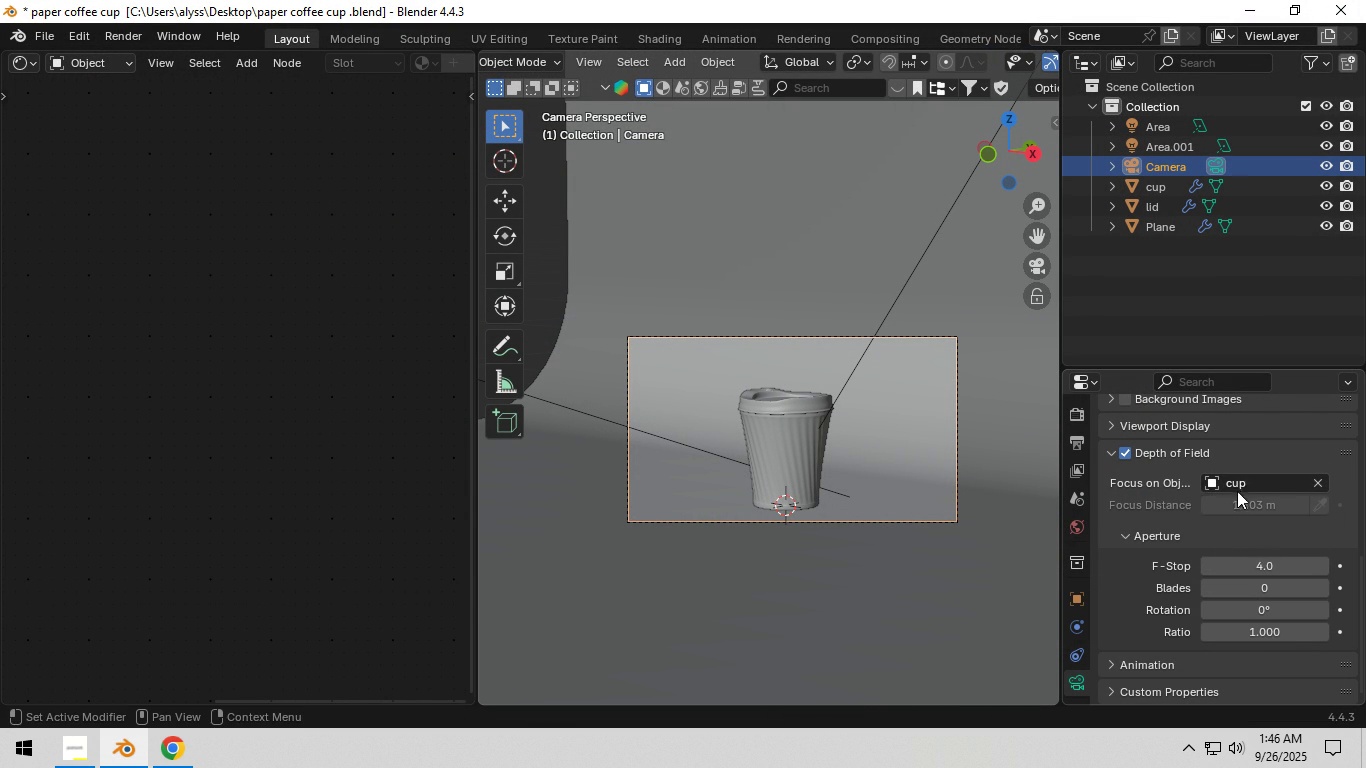 
scroll: coordinate [963, 69], scroll_direction: down, amount: 9.0
 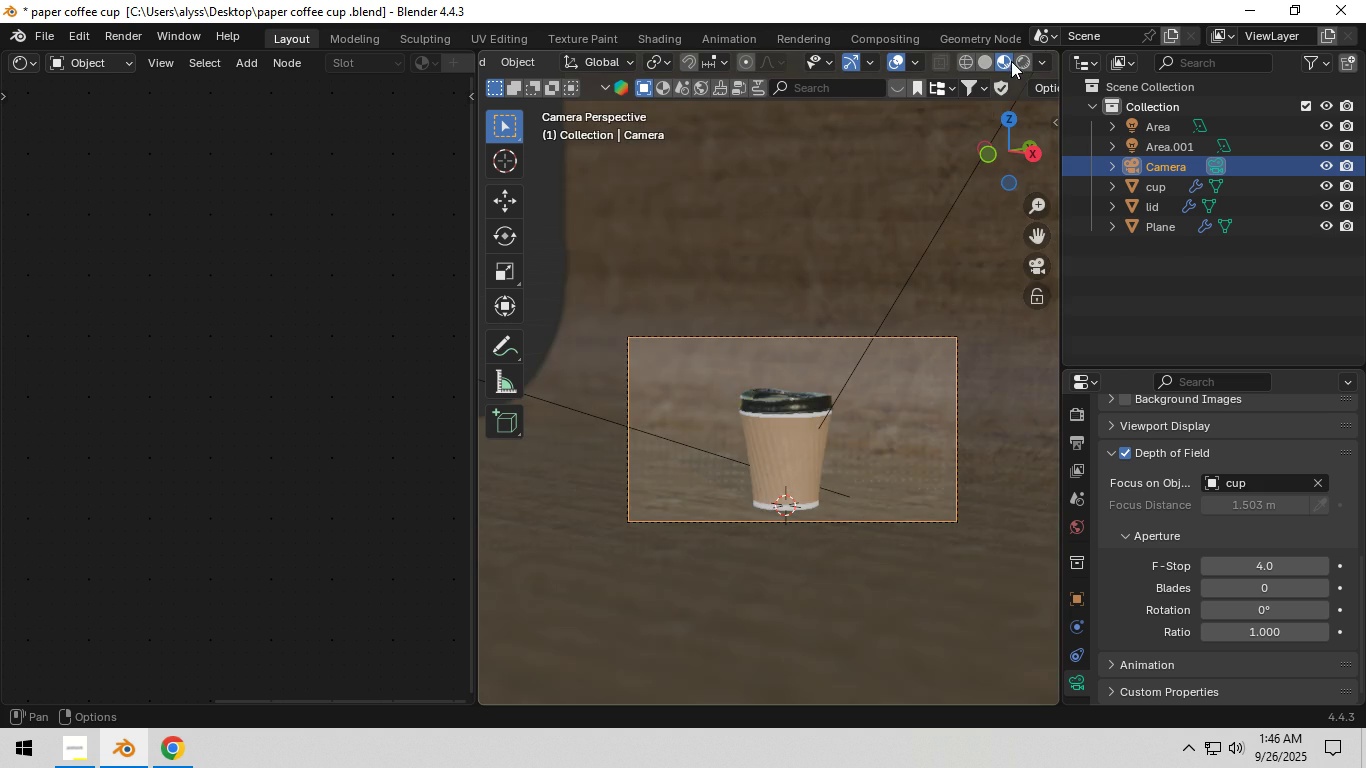 
left_click([1011, 60])
 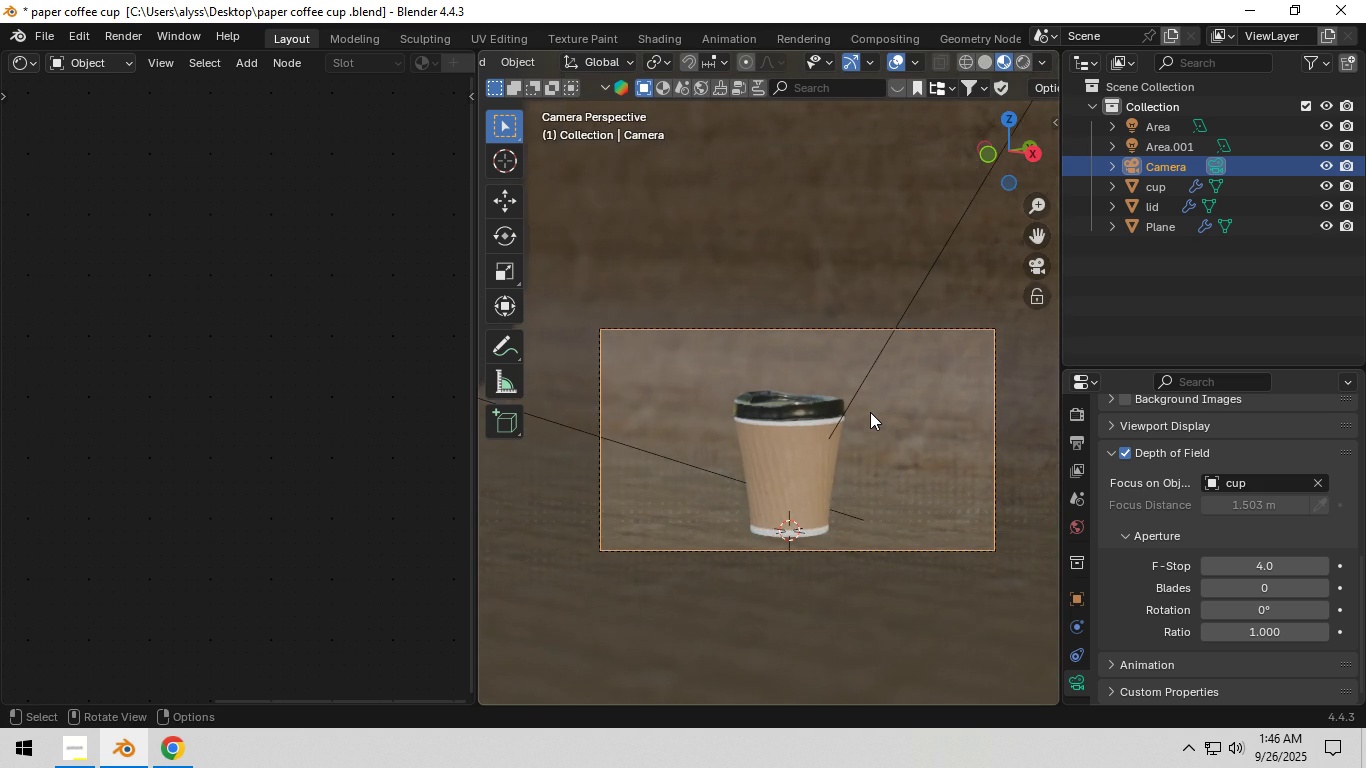 
scroll: coordinate [870, 413], scroll_direction: up, amount: 8.0